 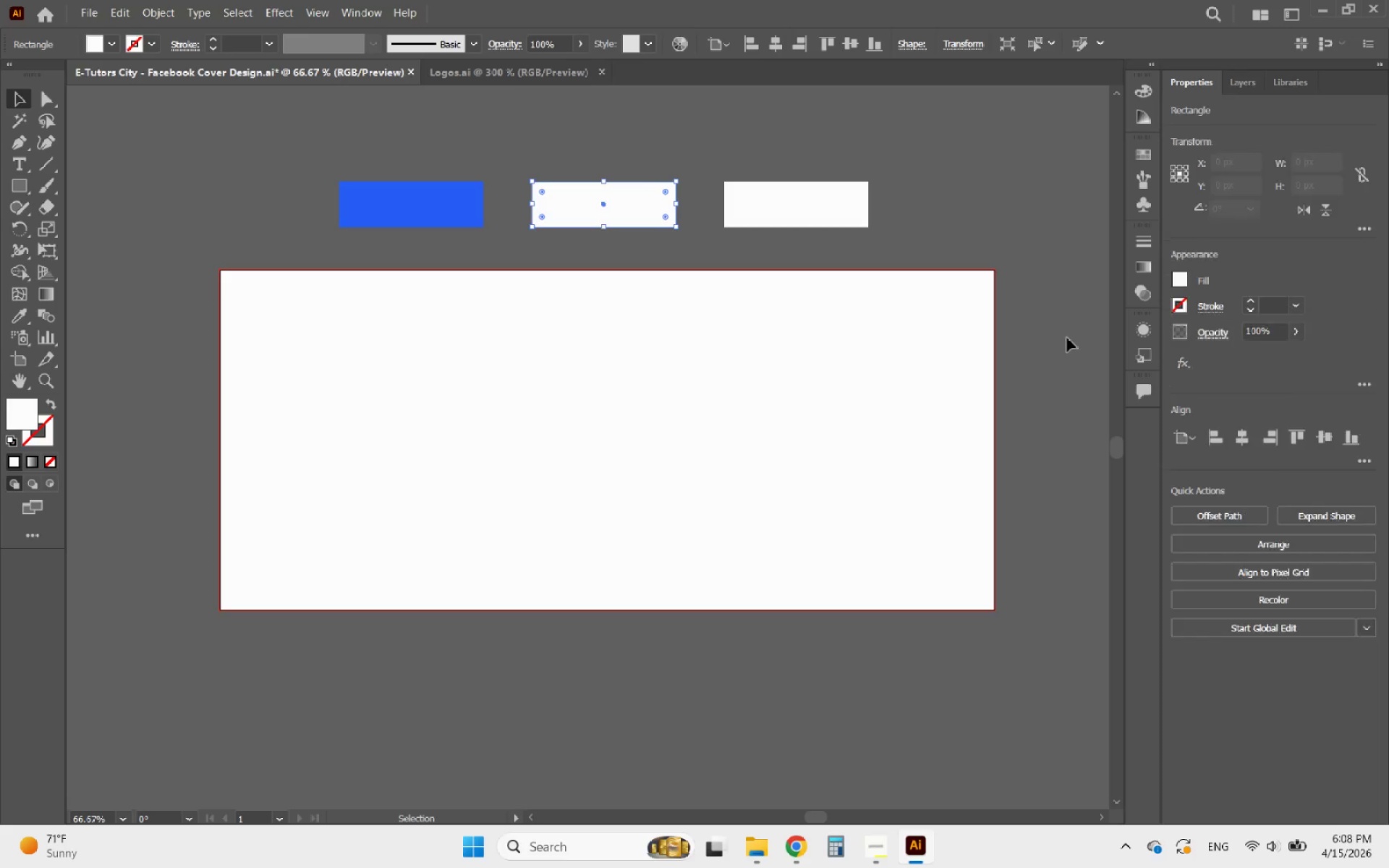 
left_click([1180, 277])
 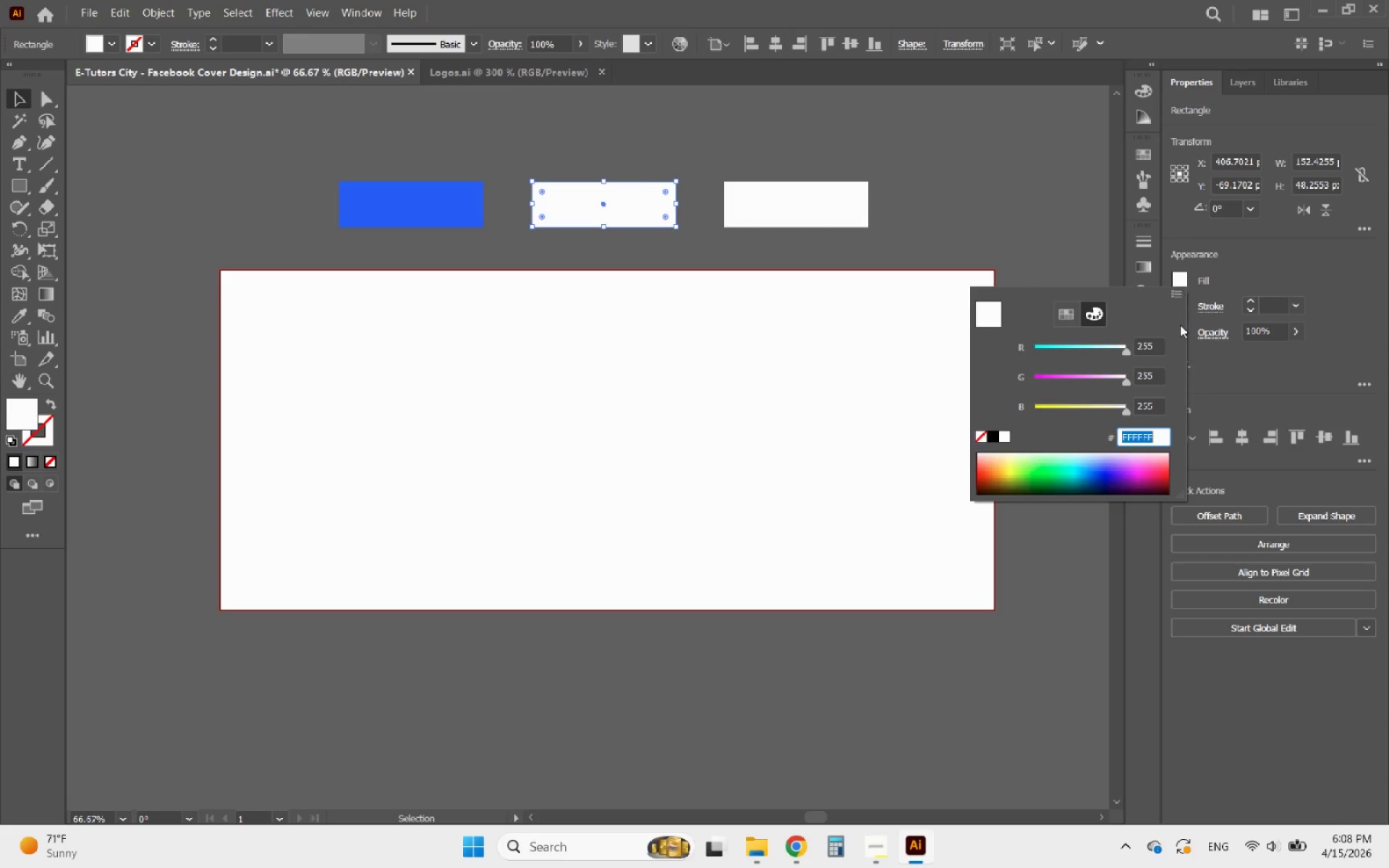 
key(Control+V)
 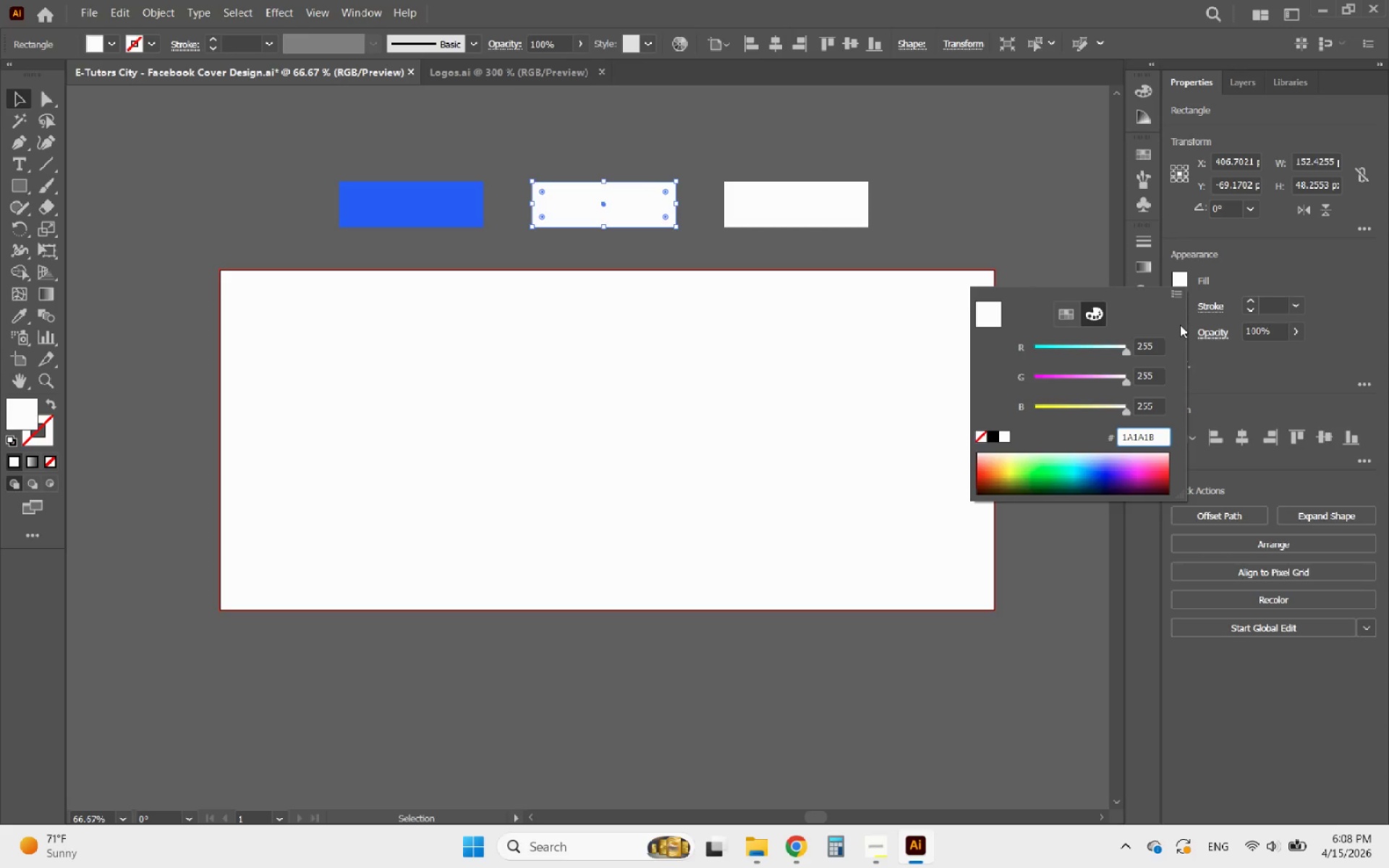 
key(Enter)
 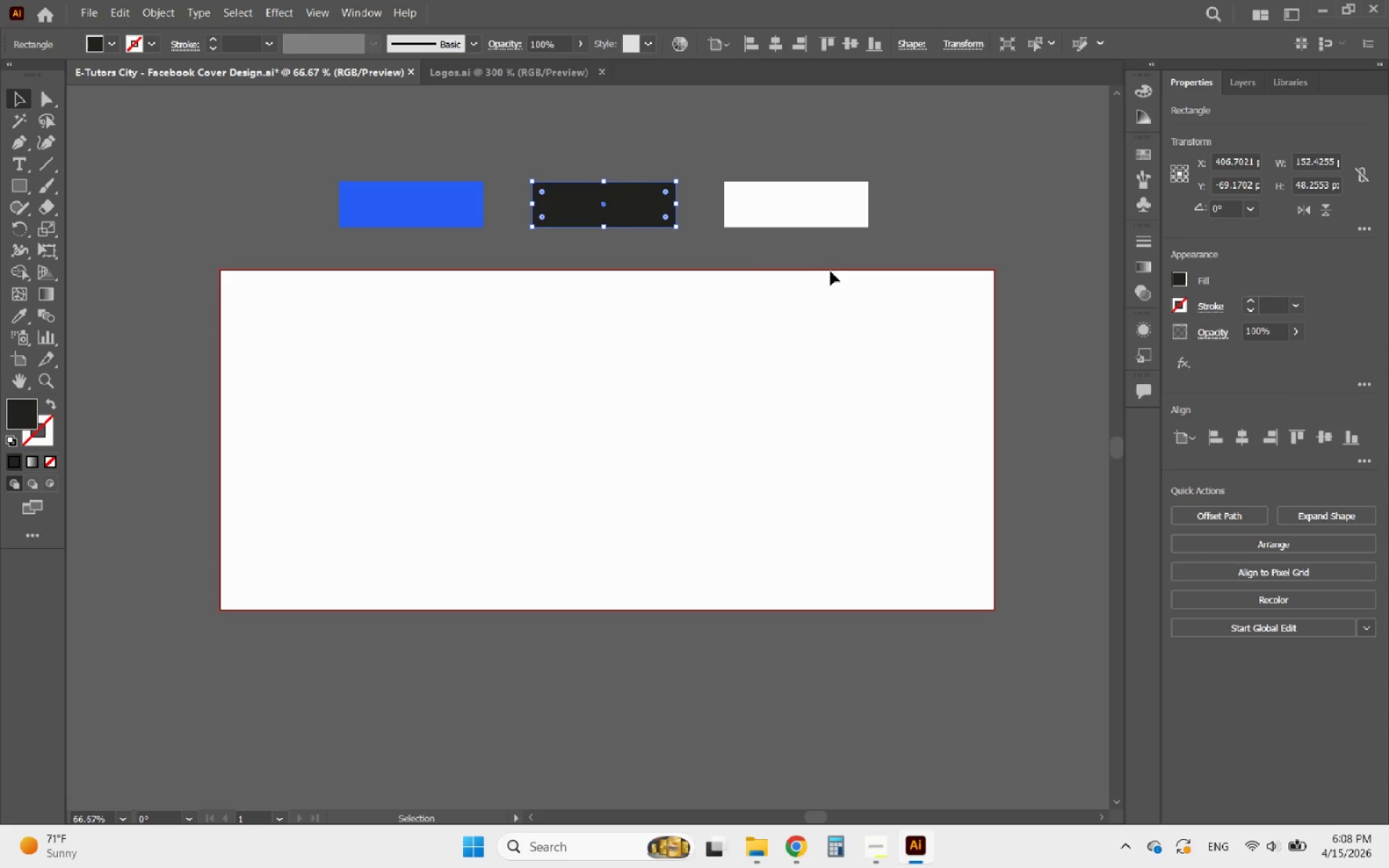 
left_click([760, 253])
 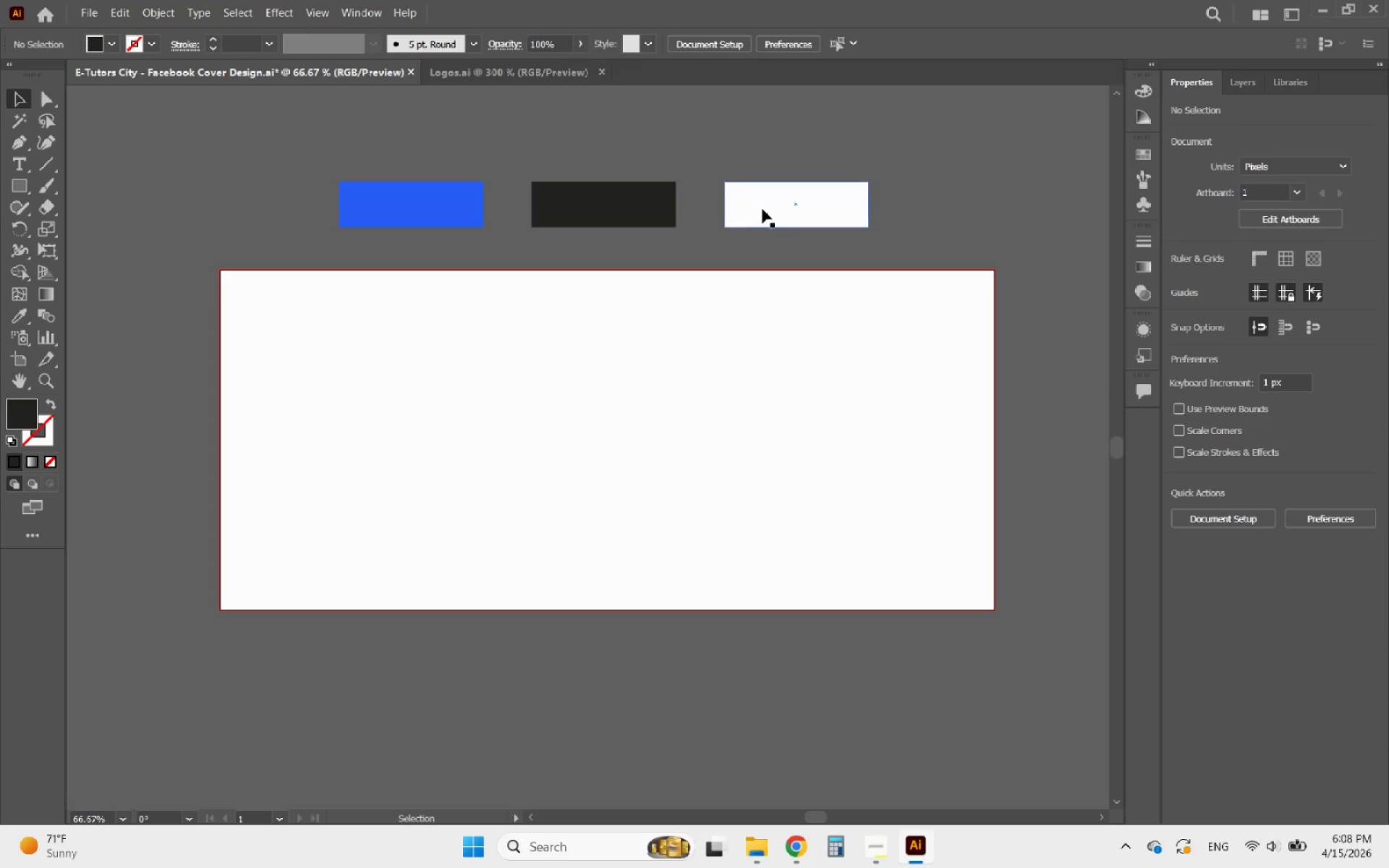 
left_click([763, 204])
 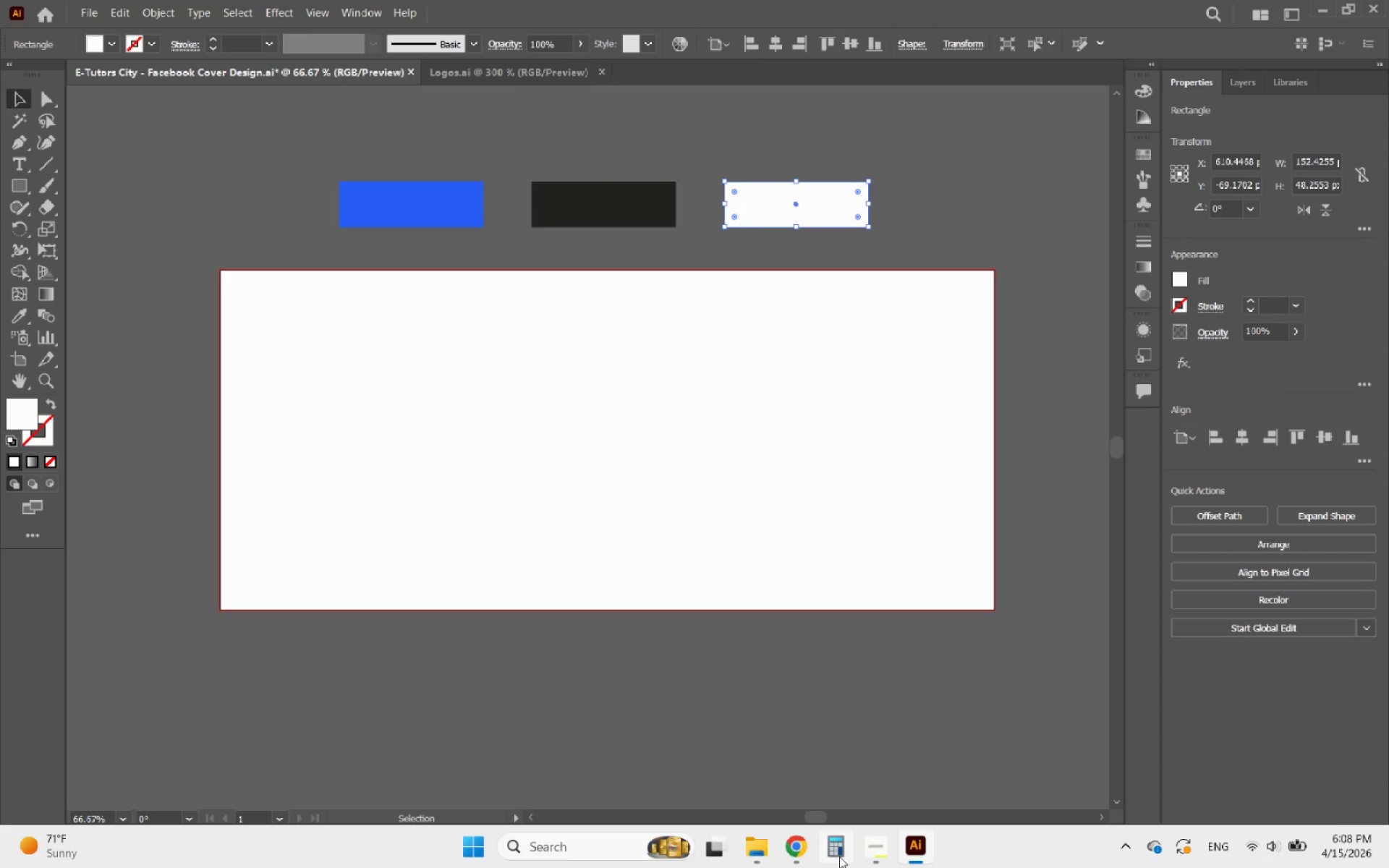 
left_click([868, 854])